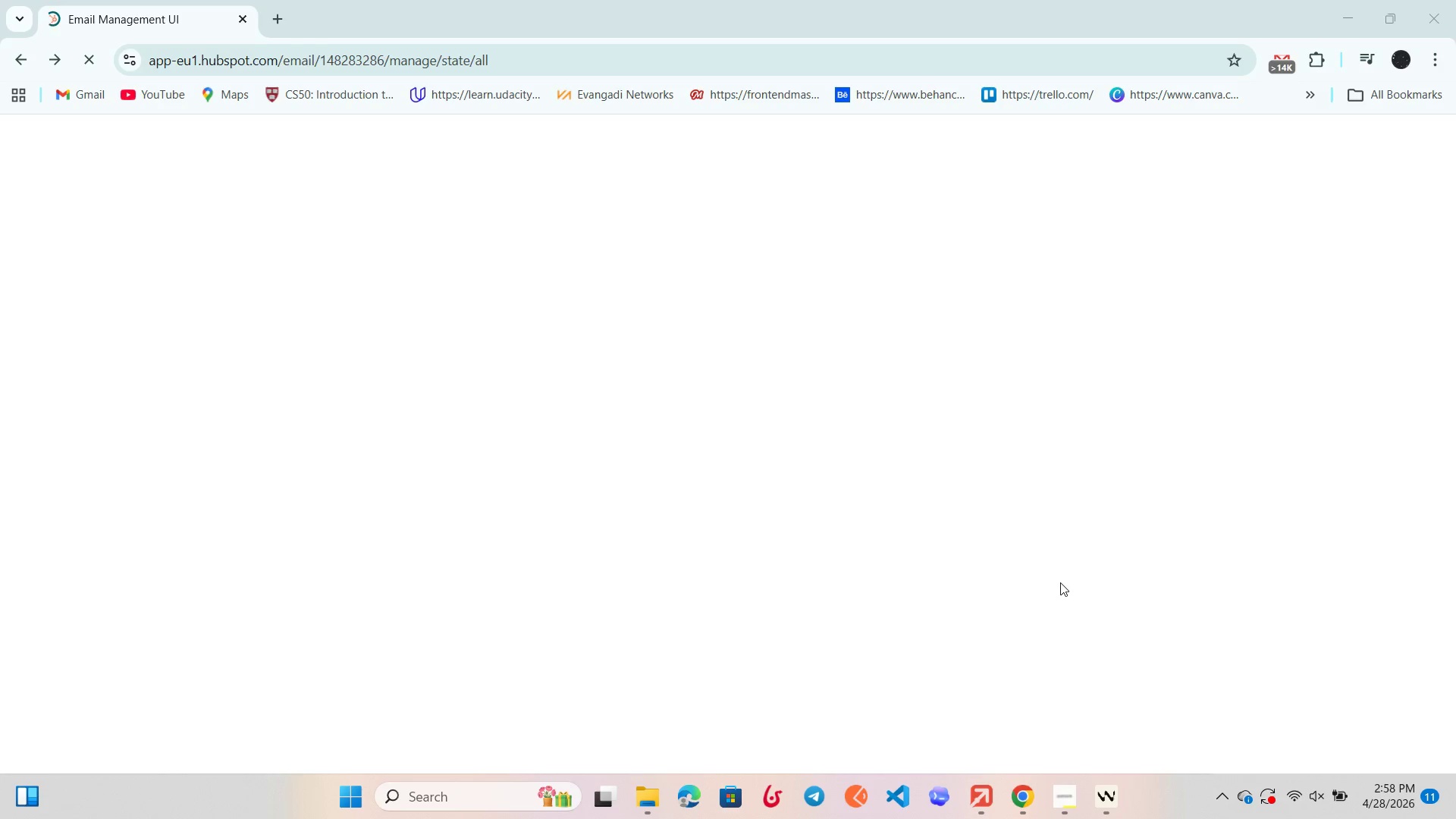 
scroll: coordinate [484, 248], scroll_direction: up, amount: 3.0
 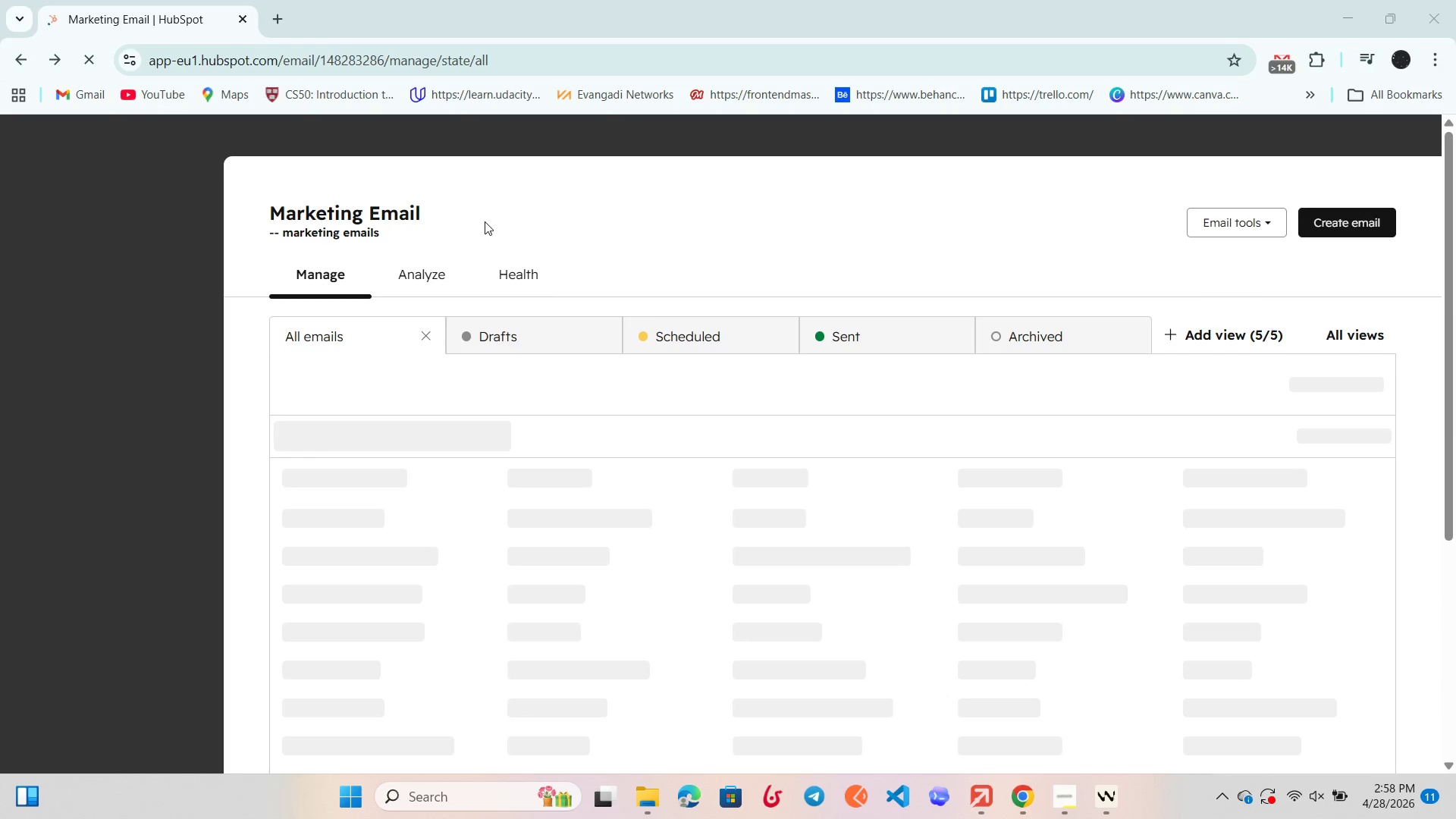 
scroll: coordinate [485, 239], scroll_direction: down, amount: 1.0
 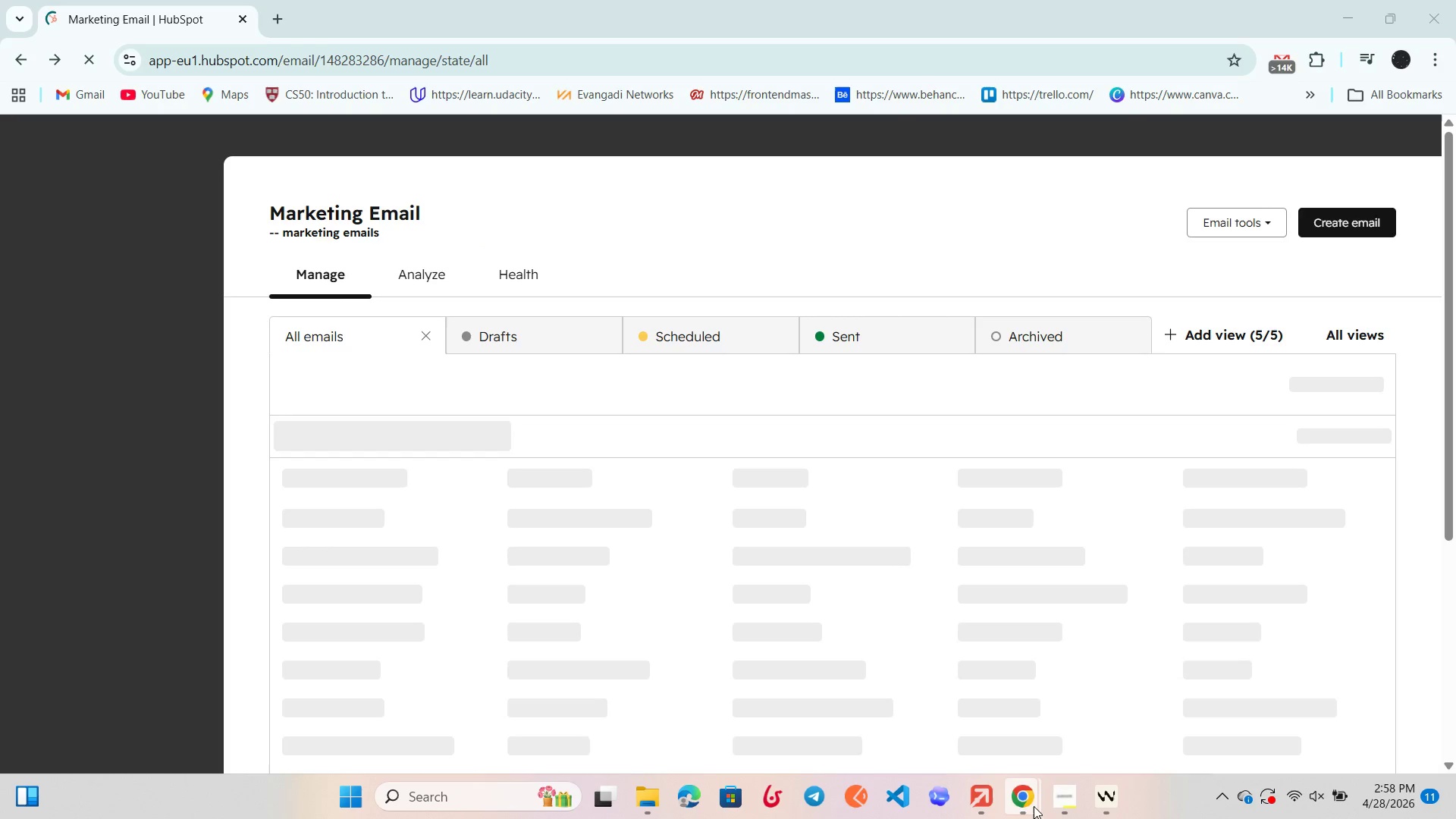 
left_click([849, 711])
 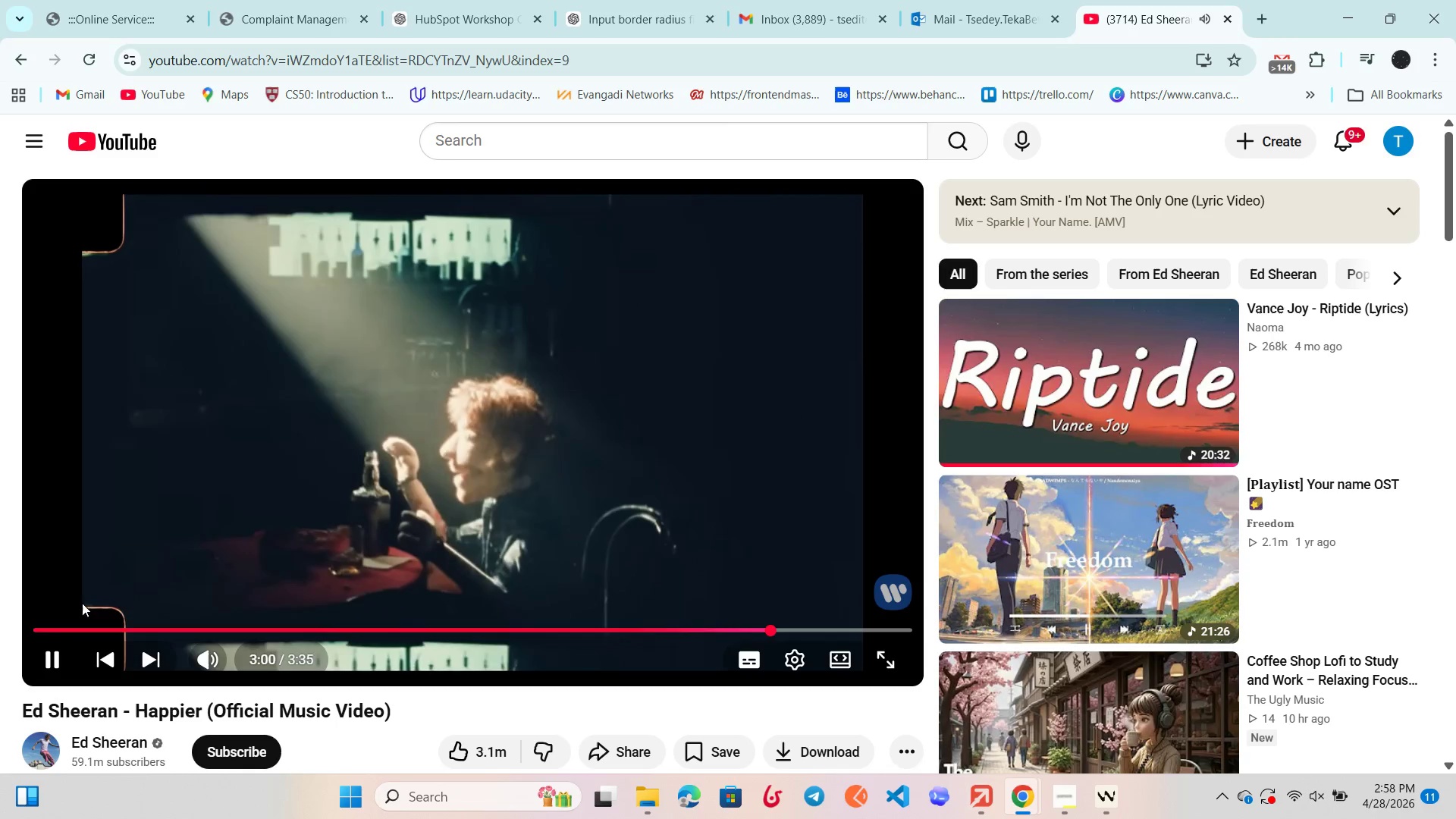 
left_click([45, 628])
 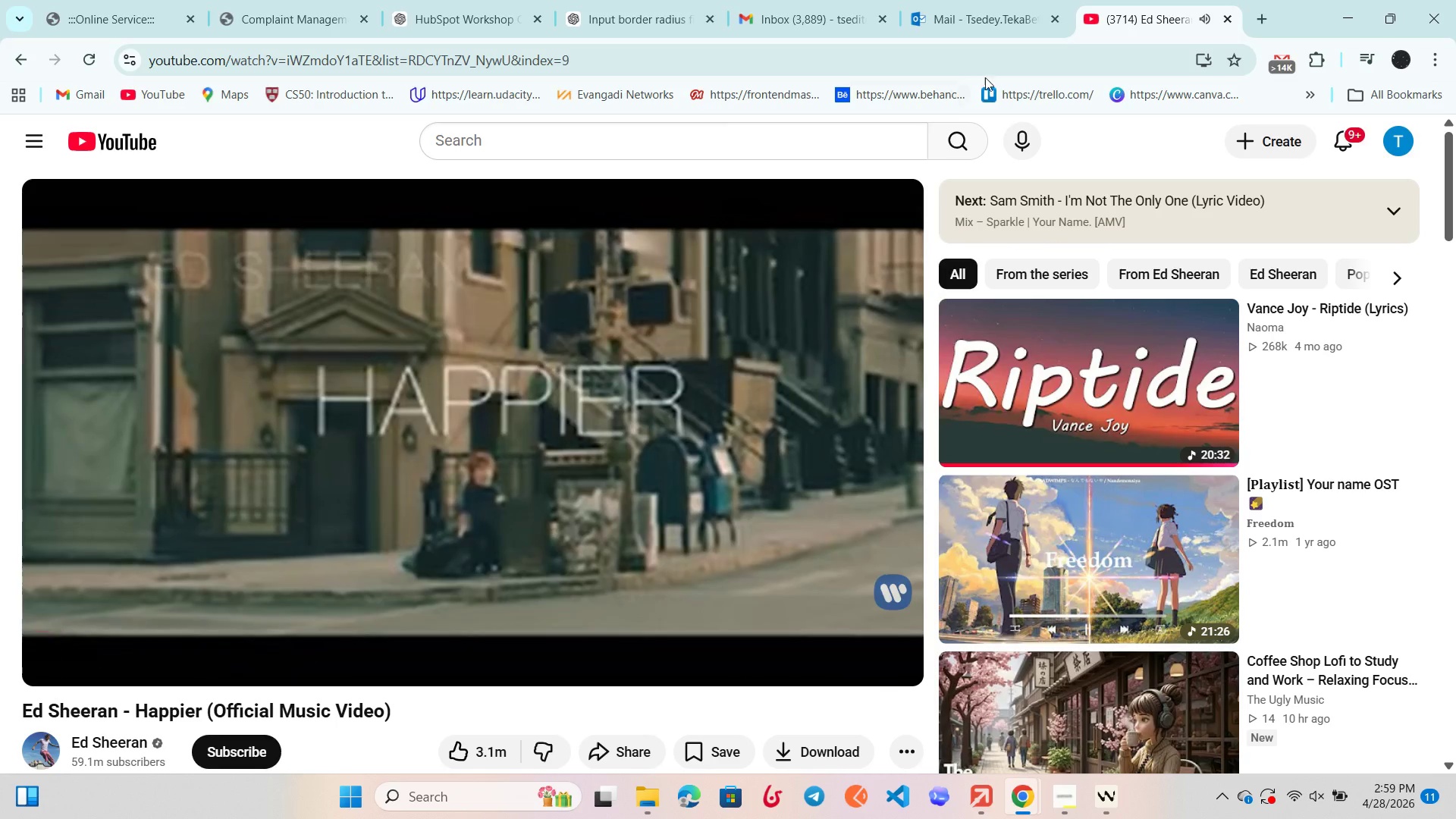 
left_click([1340, 20])
 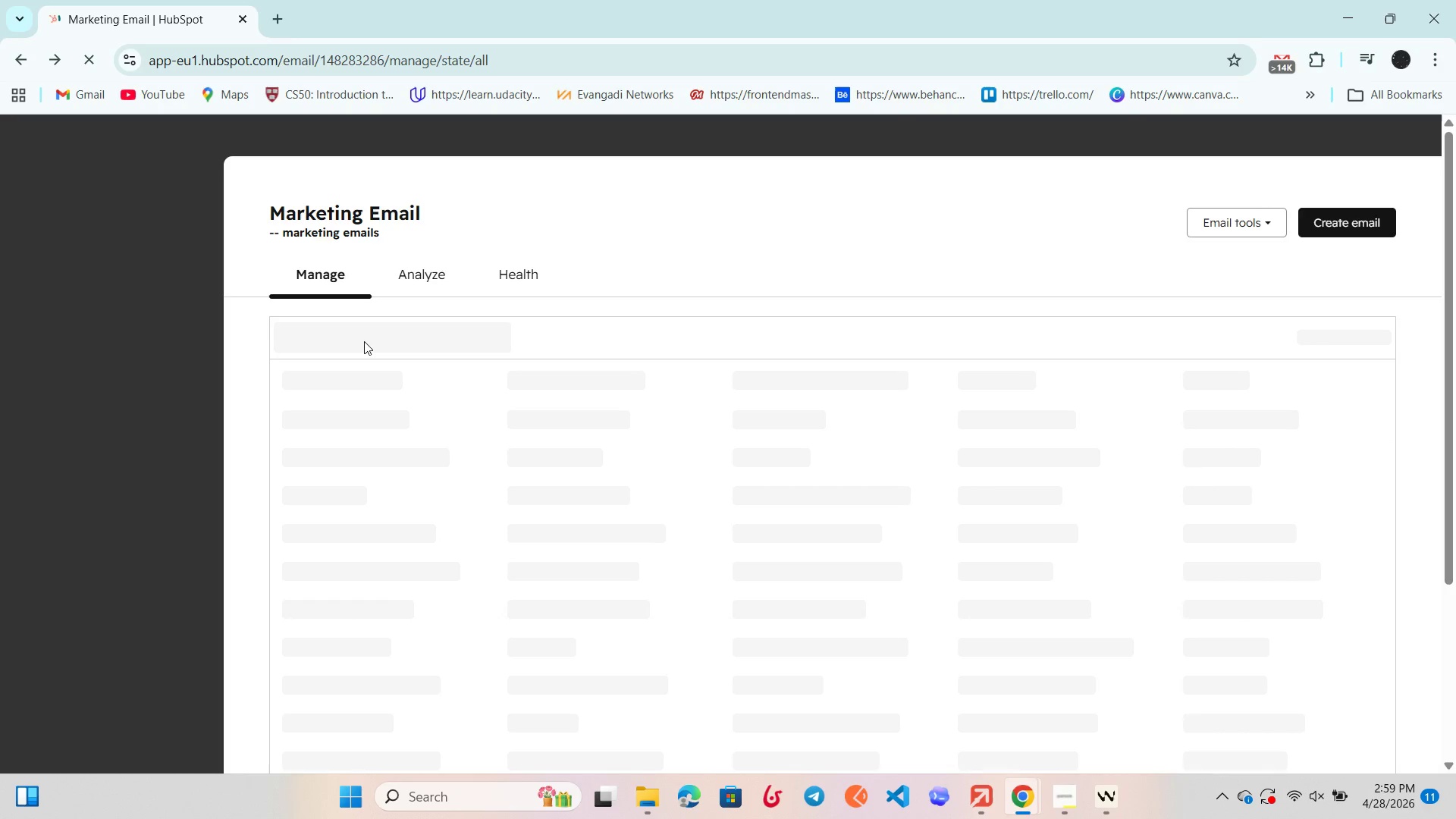 
wait(10.5)
 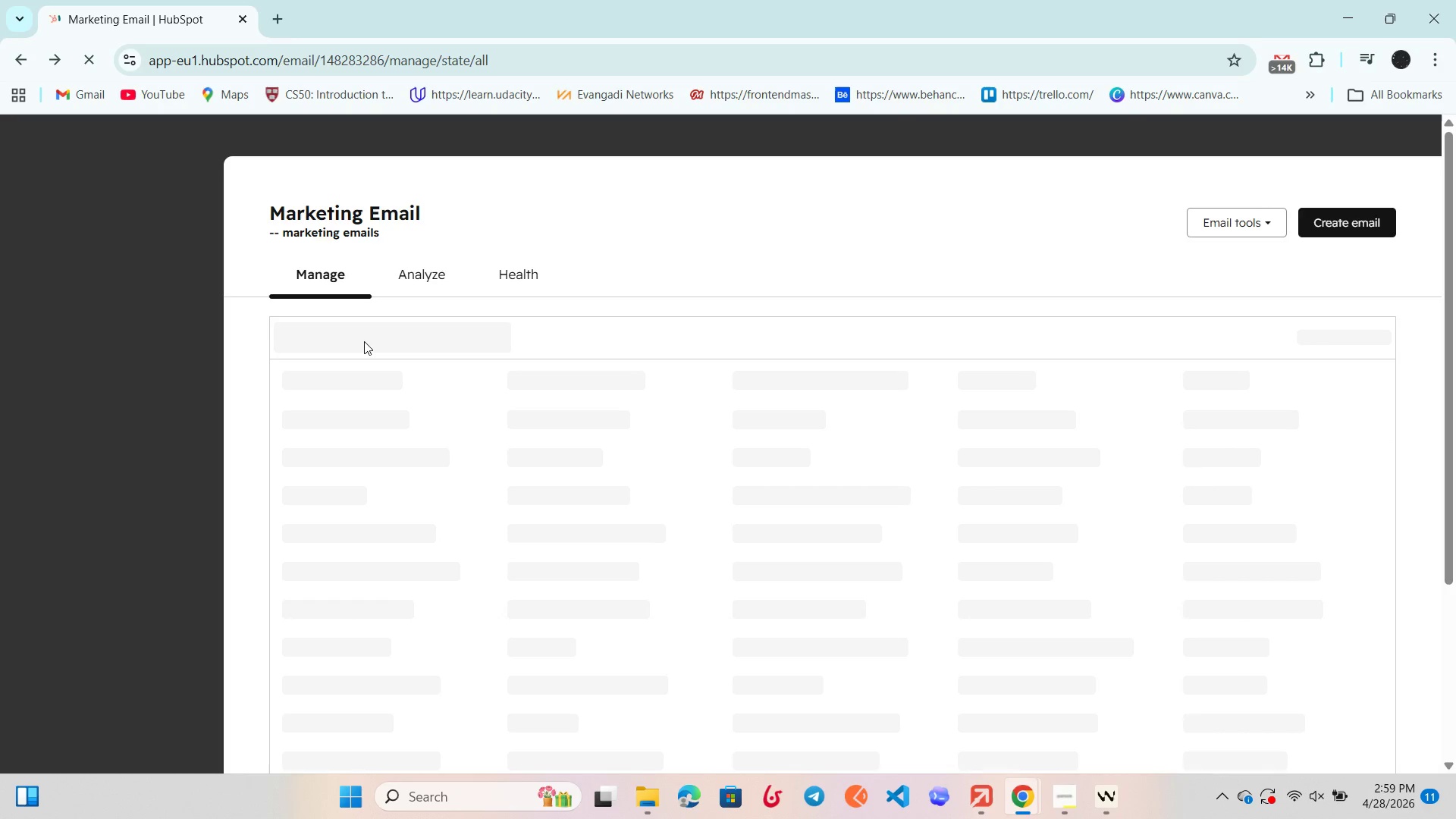 
scroll: coordinate [460, 292], scroll_direction: up, amount: 4.0
 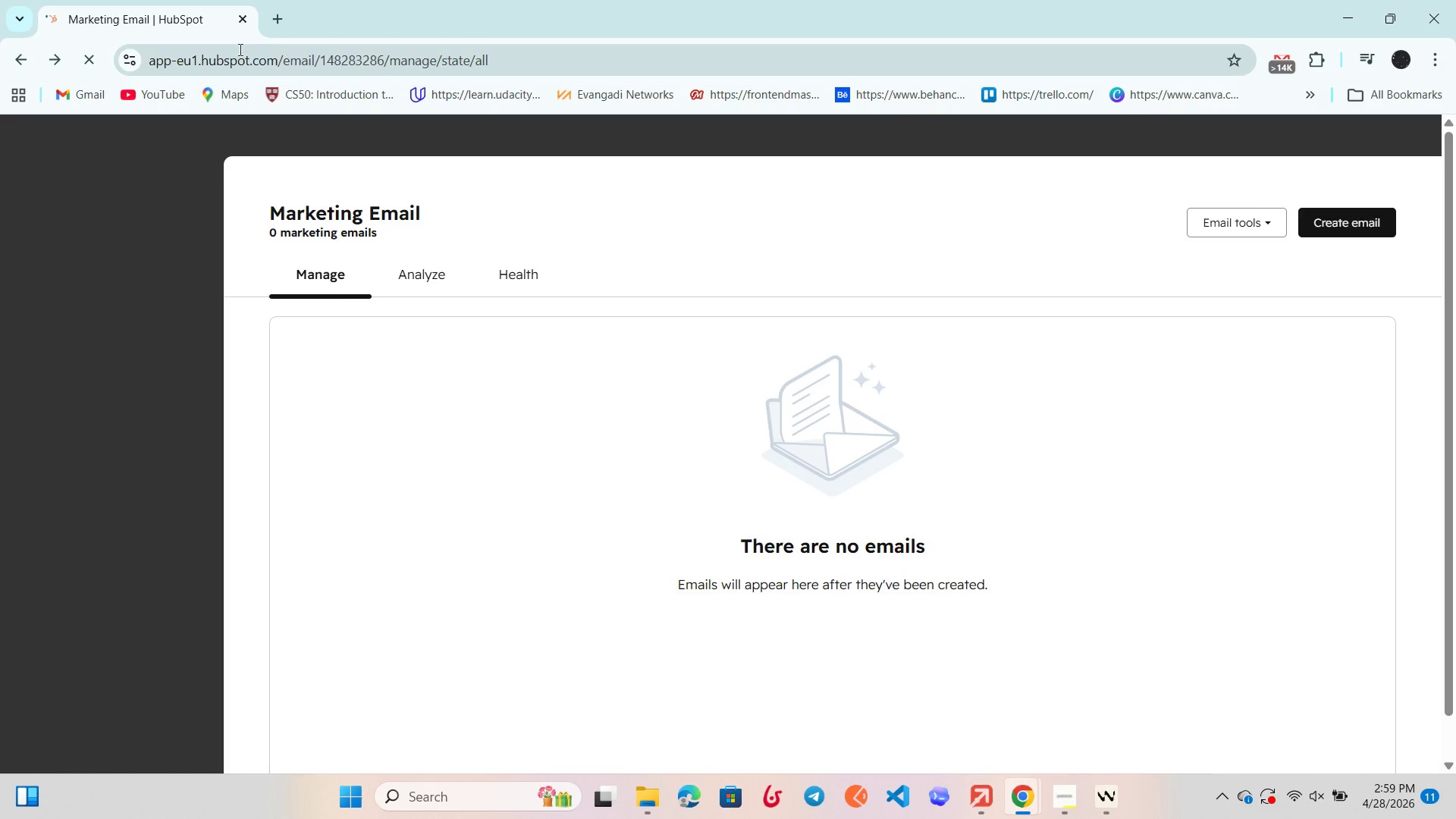 
wait(16.66)
 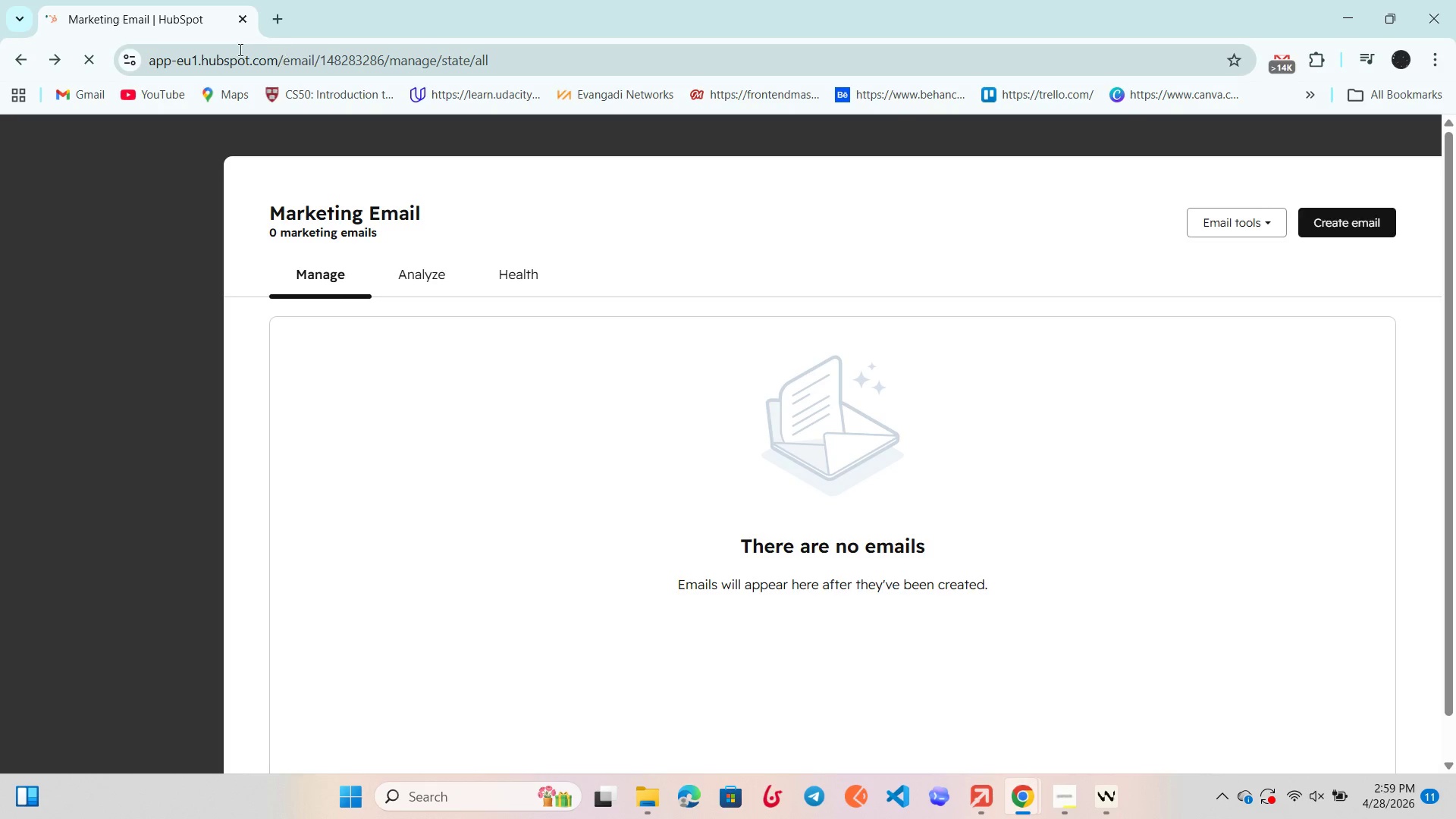 
left_click([286, 25])
 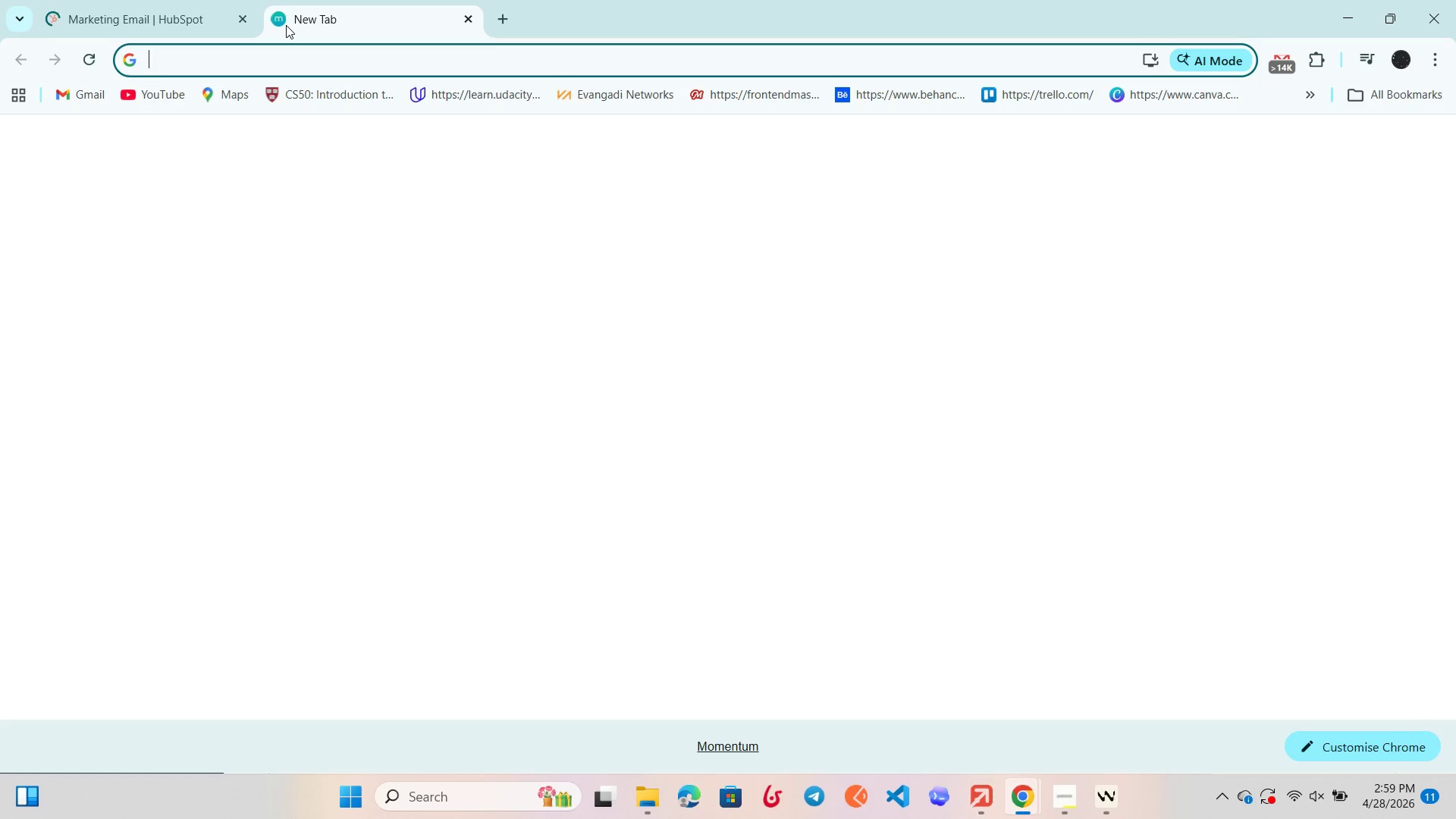 
type(hub)
 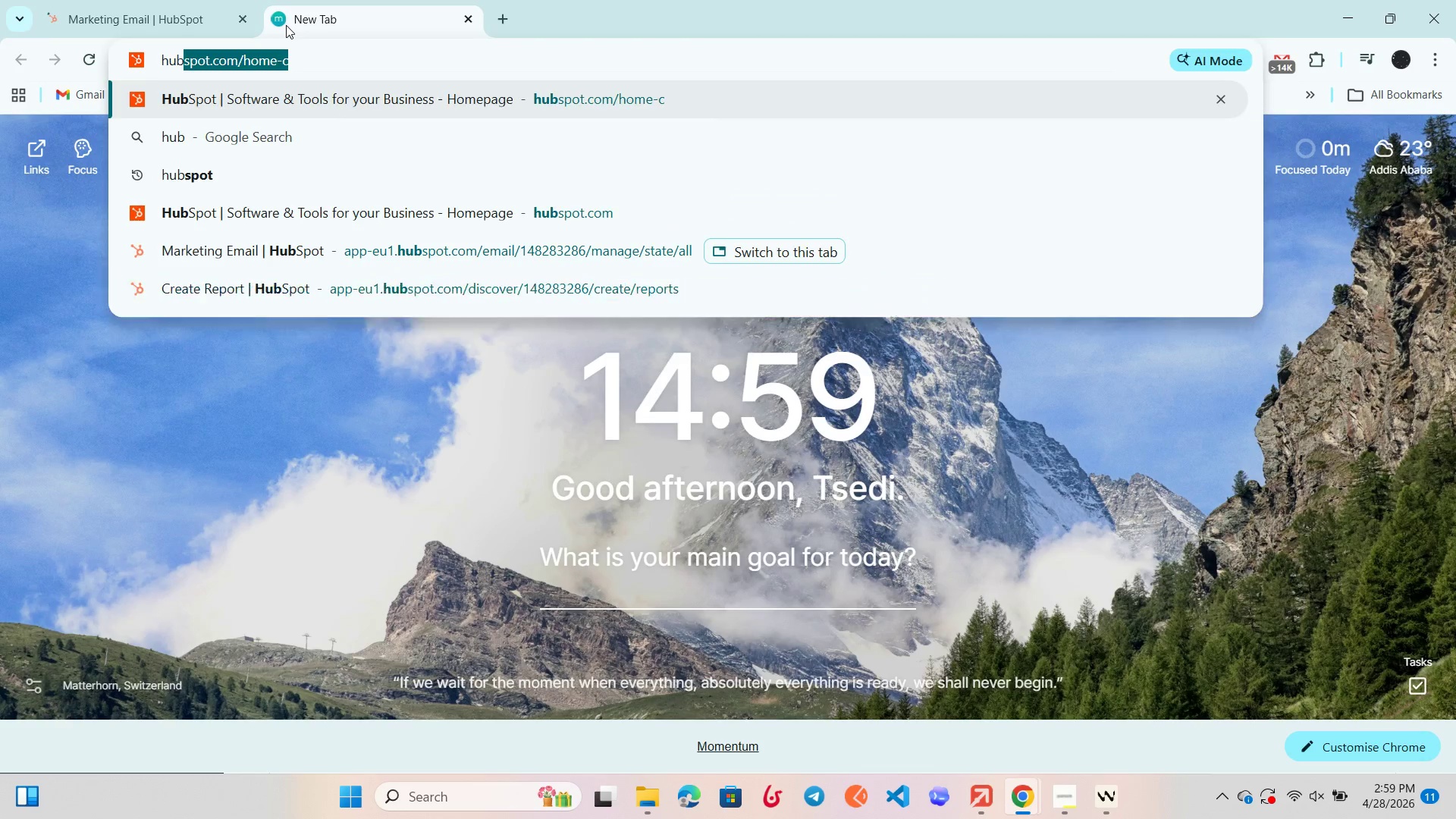 
left_click([92, 0])
 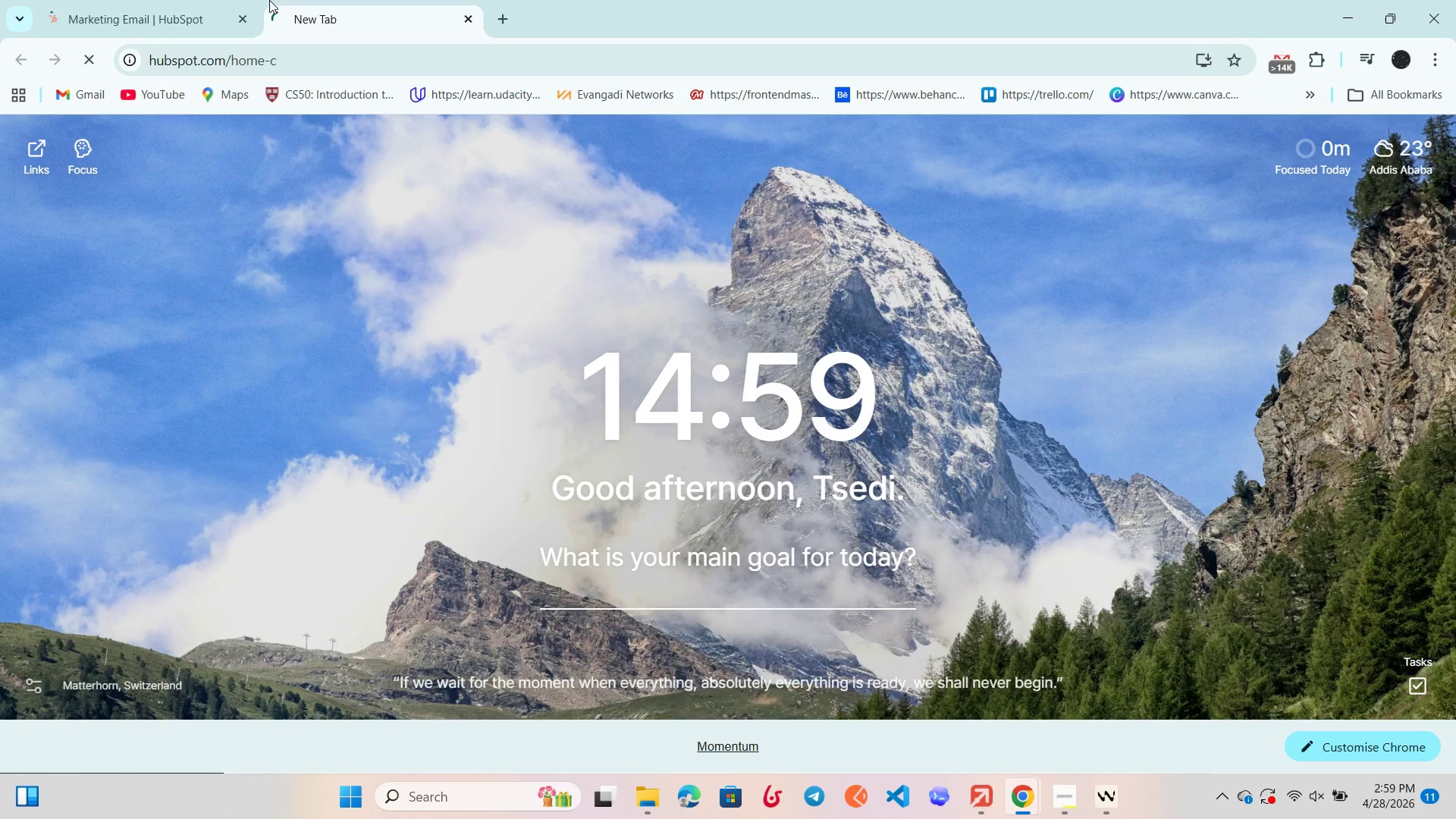 
double_click([180, 0])
 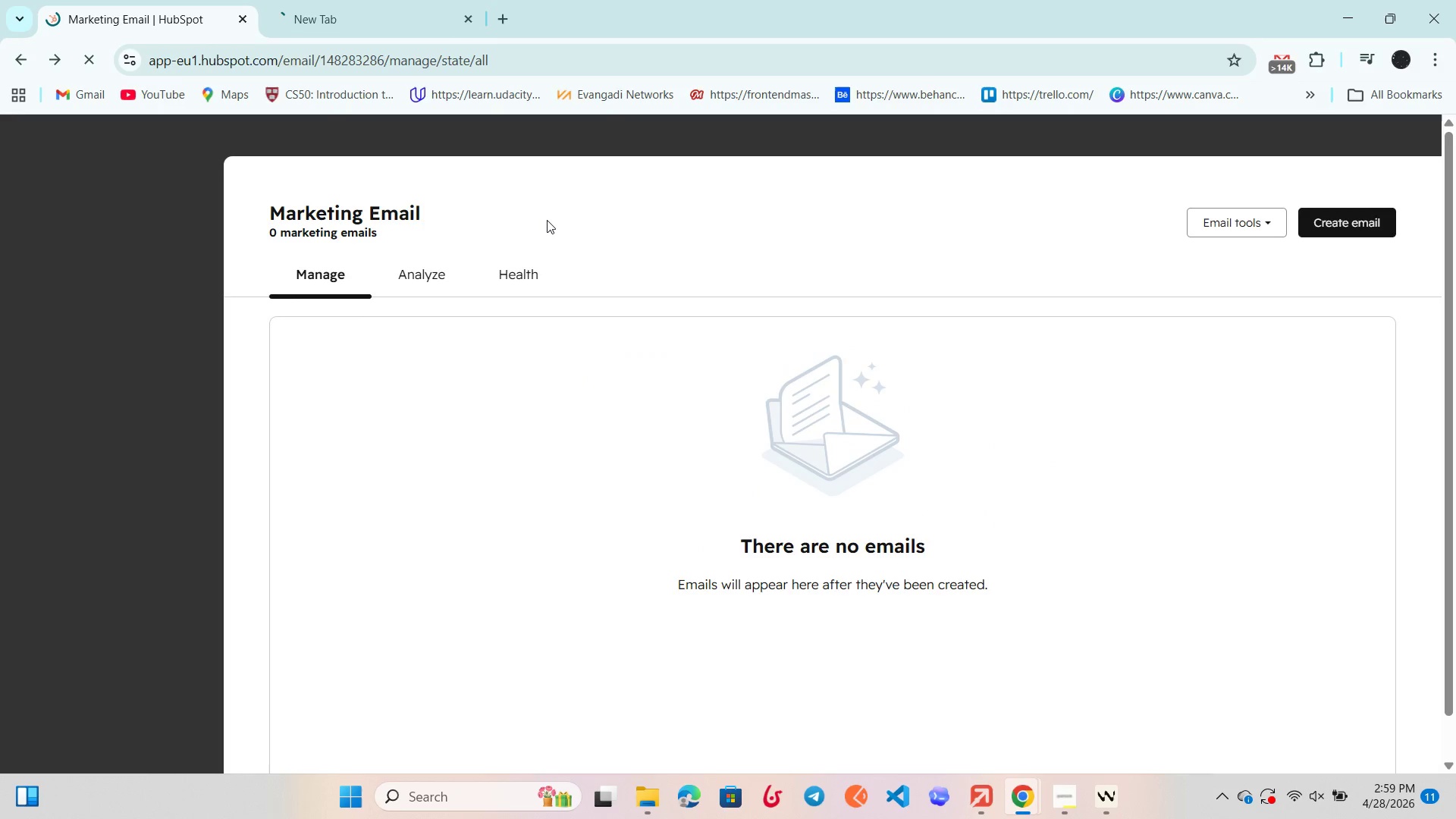 
wait(5.59)
 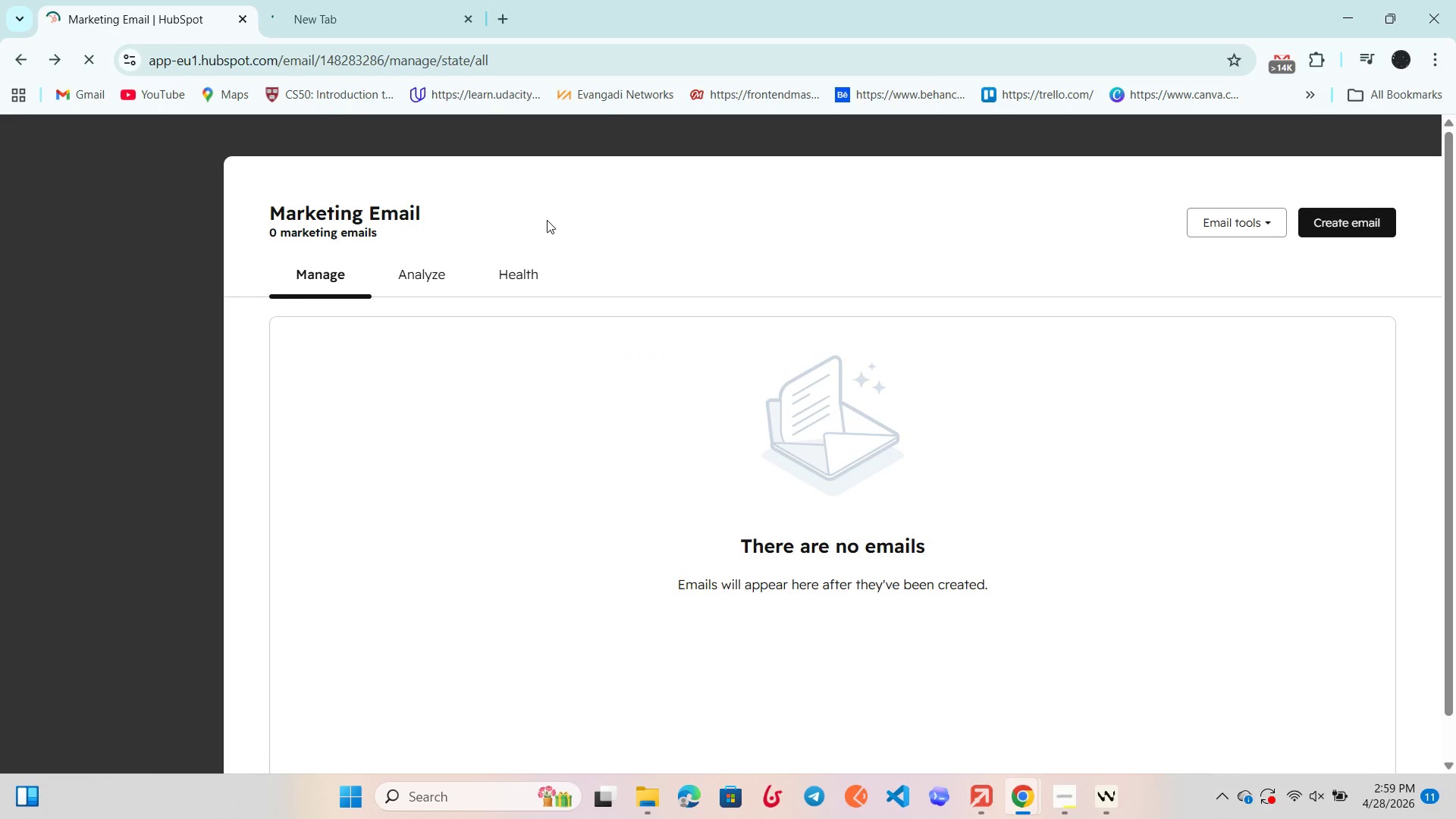 
left_click([412, 0])
 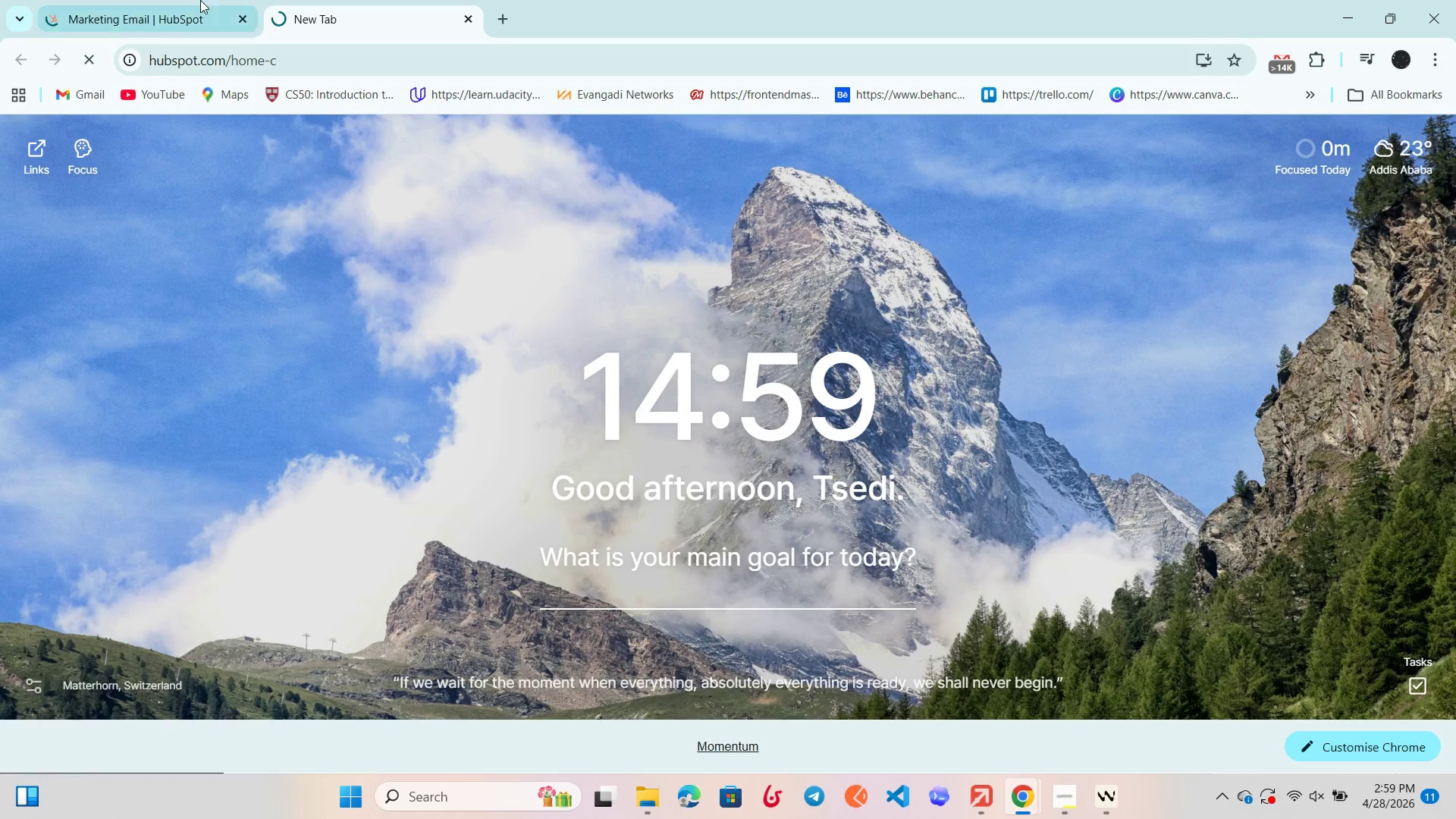 
left_click([199, 0])
 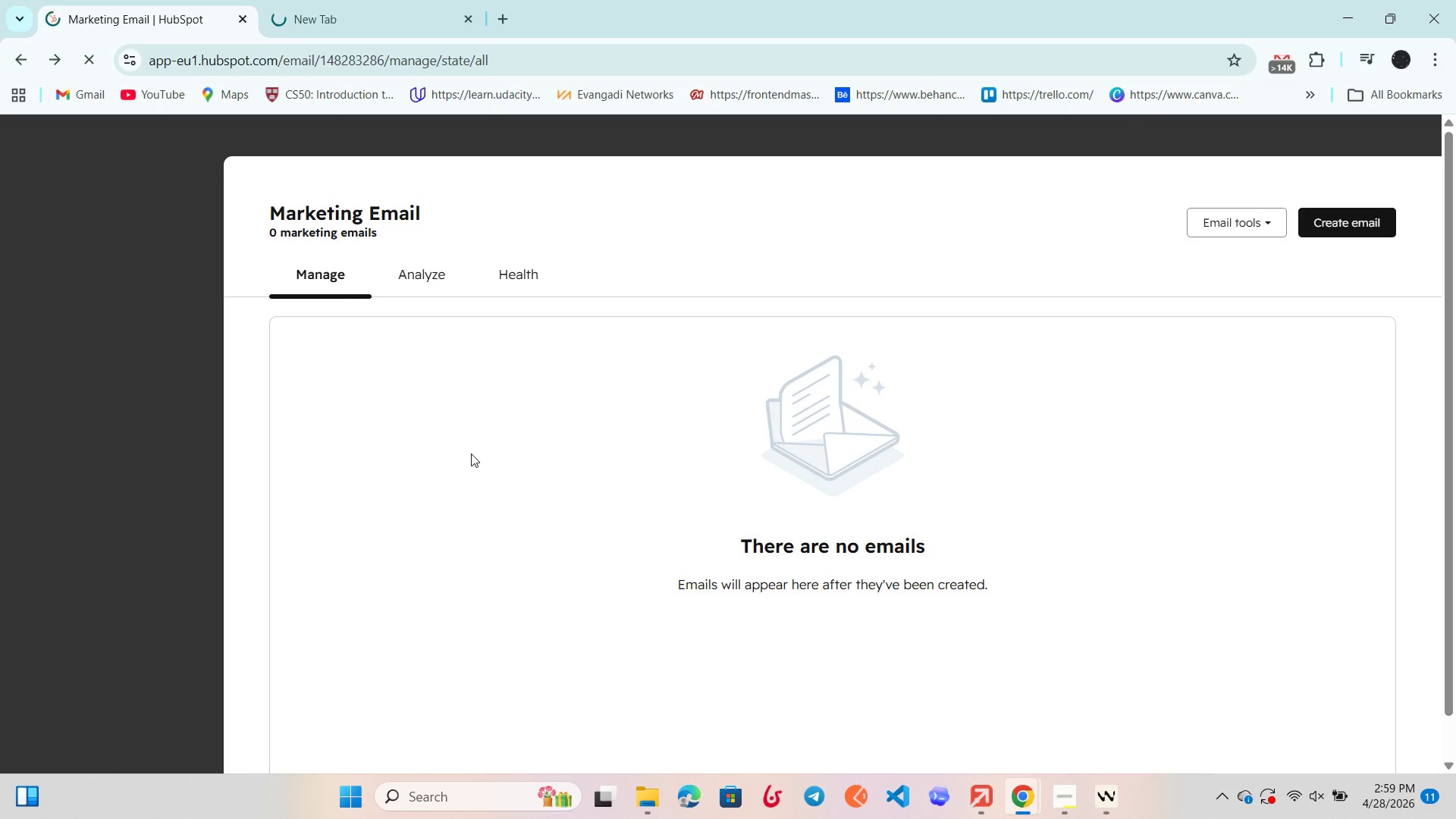 
wait(6.55)
 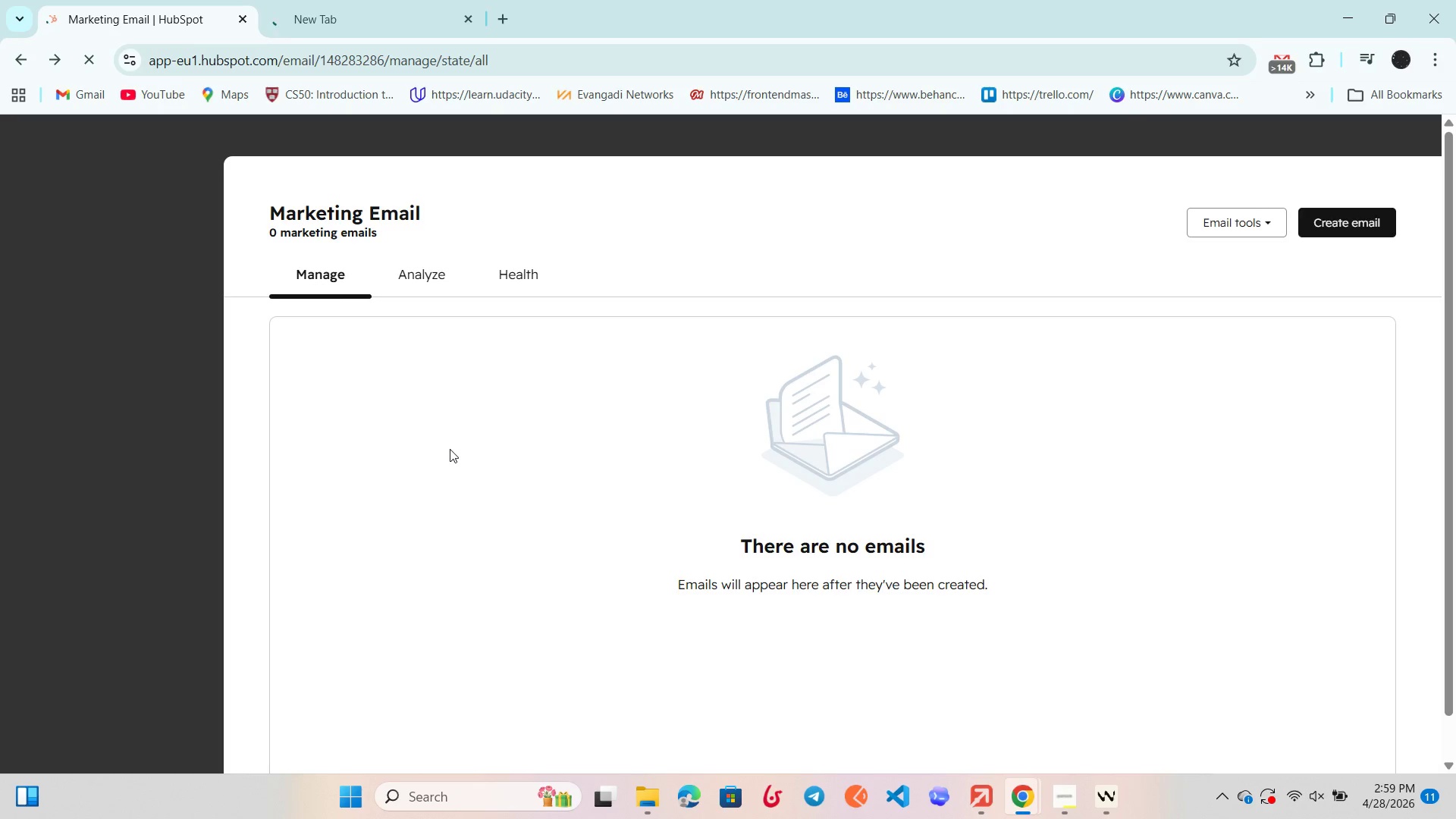 
left_click([1315, 805])
 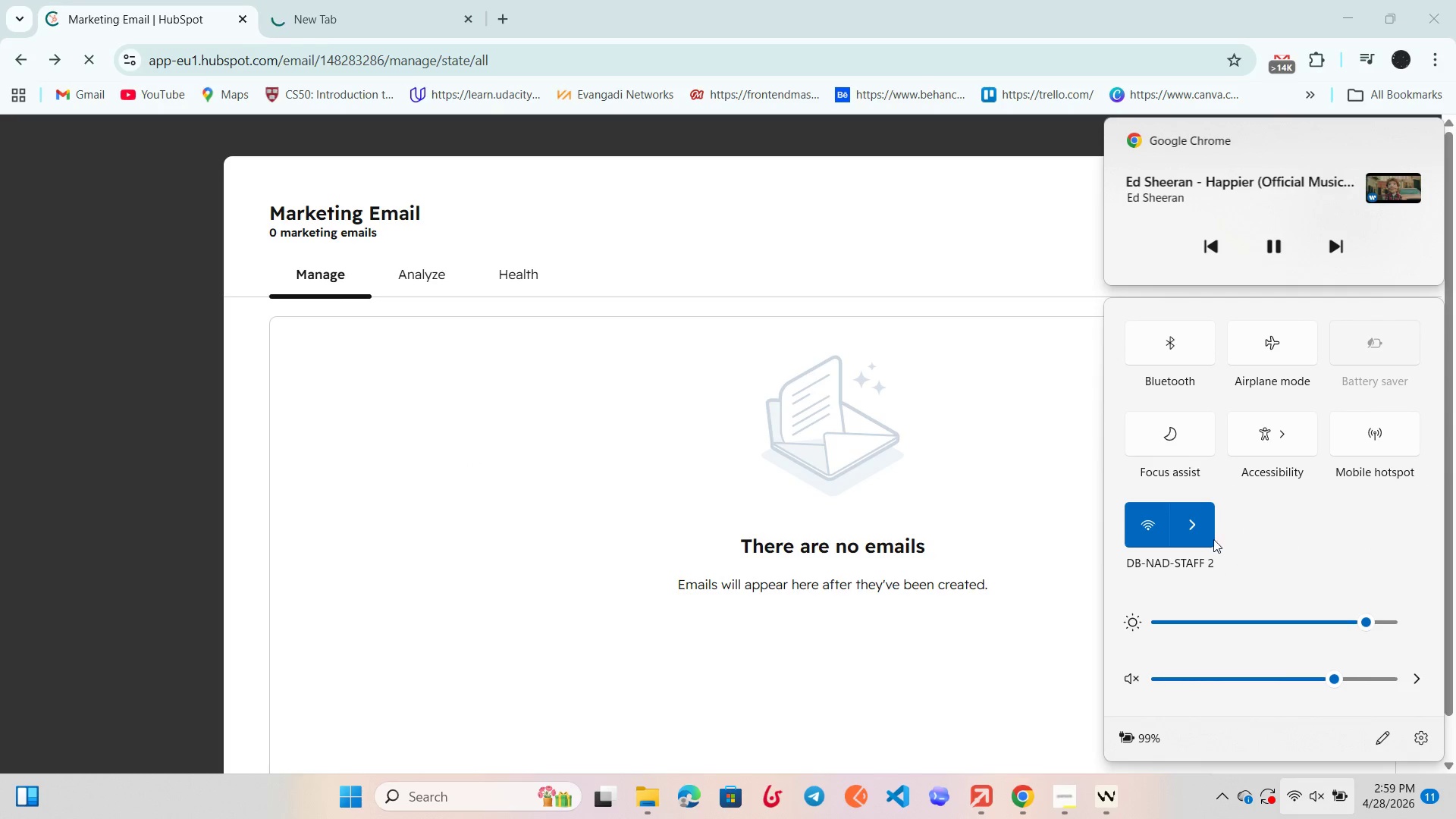 
left_click([1204, 535])
 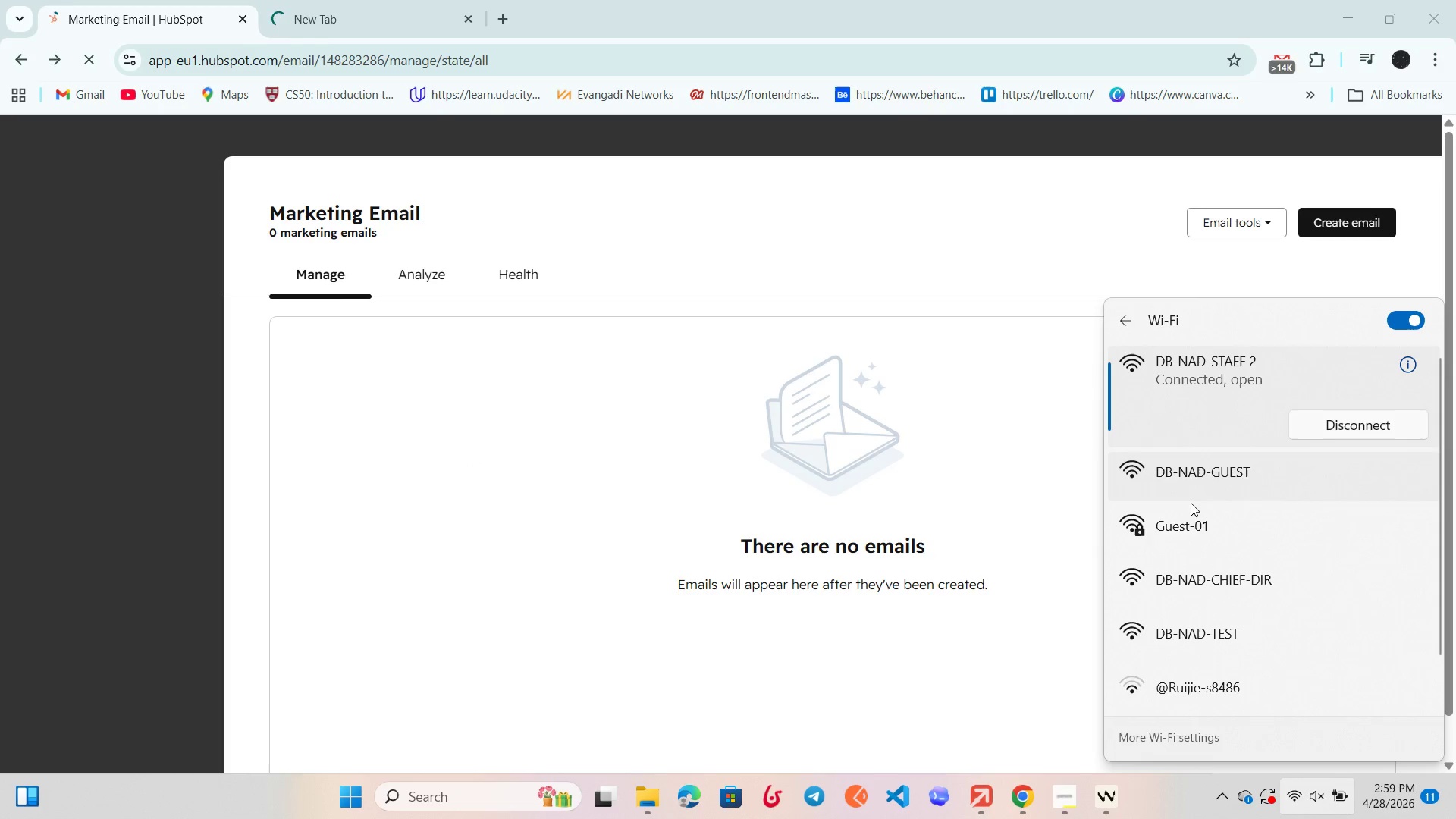 
scroll: coordinate [1191, 503], scroll_direction: up, amount: 2.0
 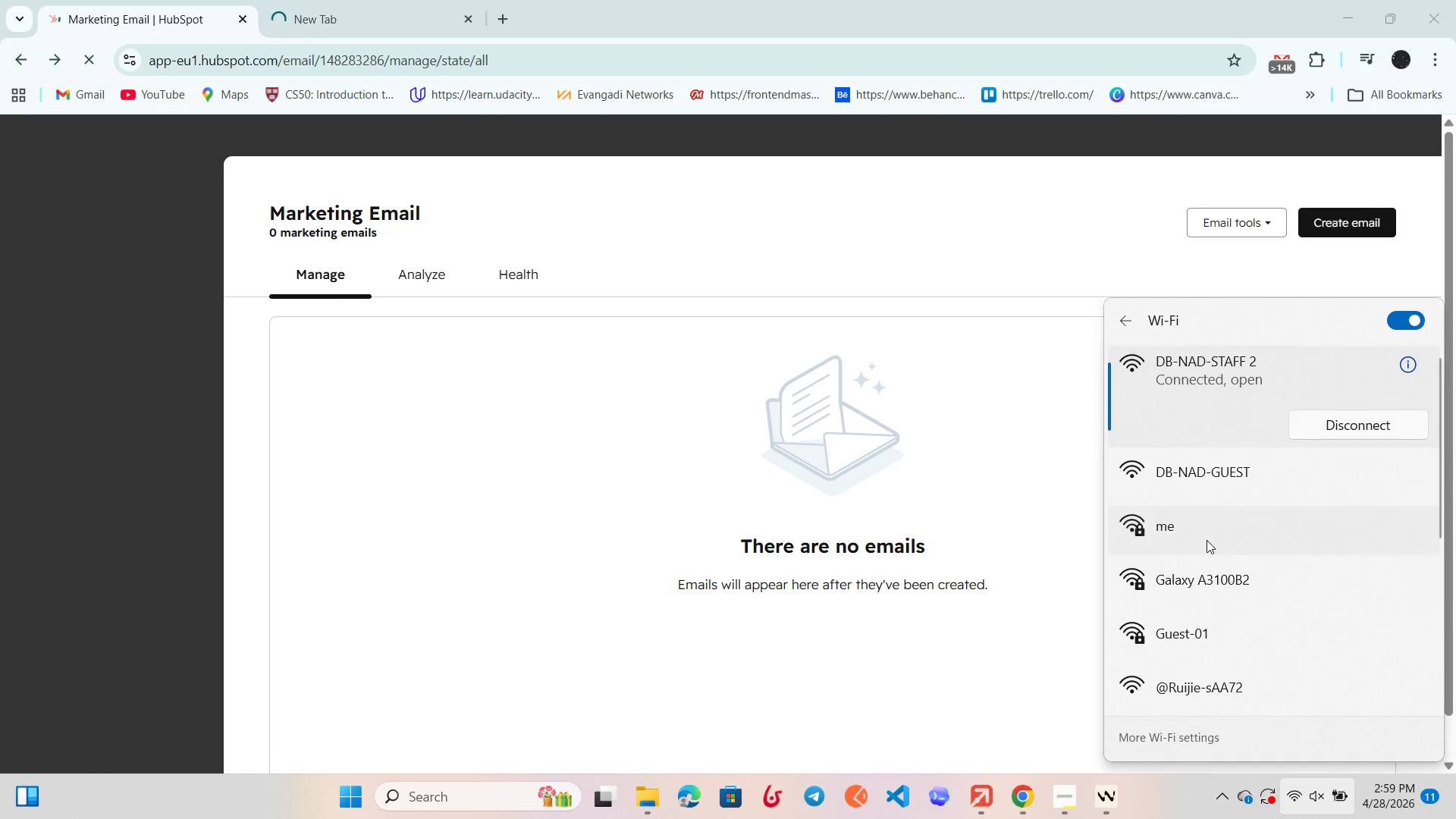 
double_click([1325, 560])
 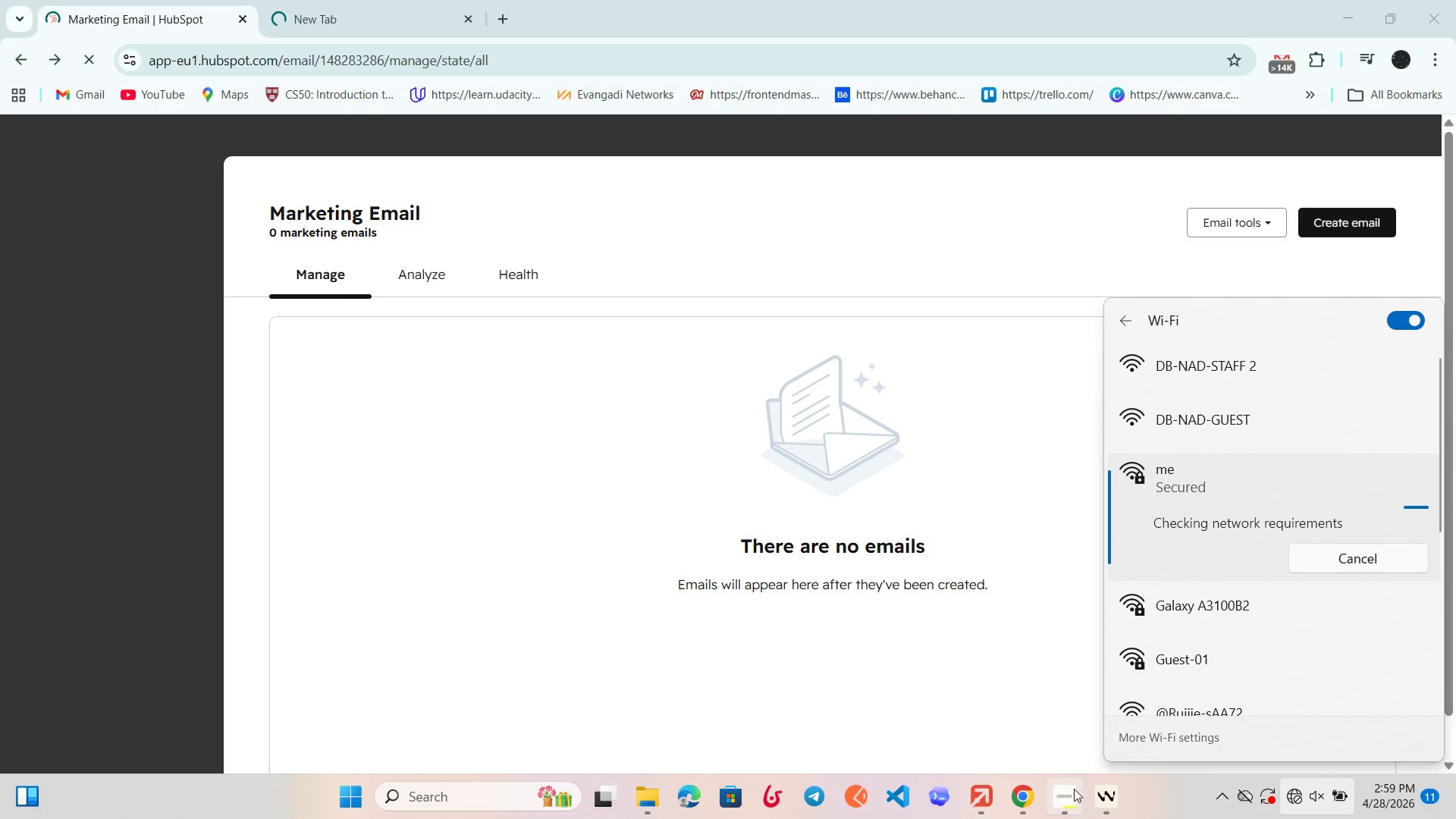 
left_click([1068, 805])